 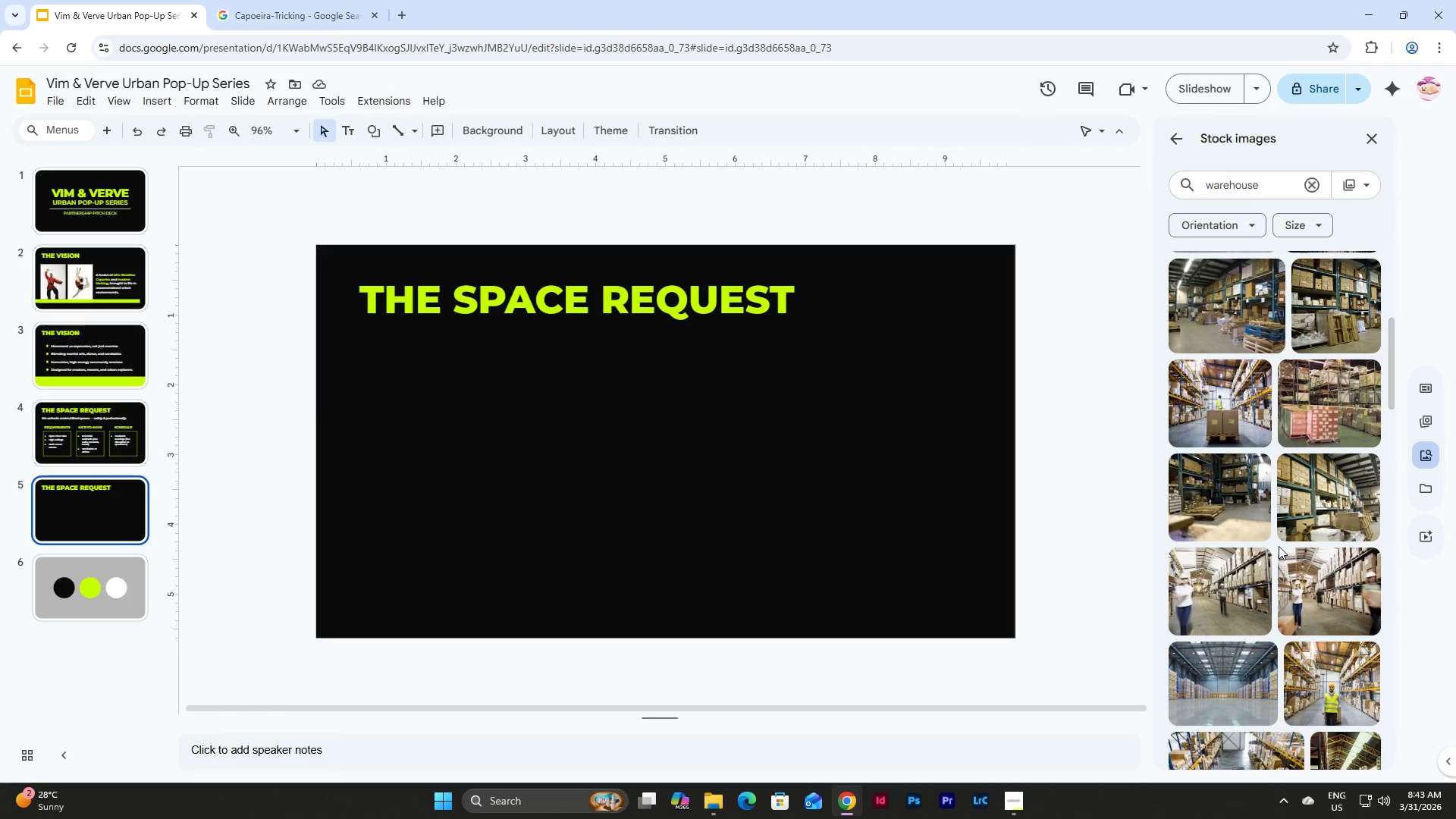 
left_click([1239, 406])
 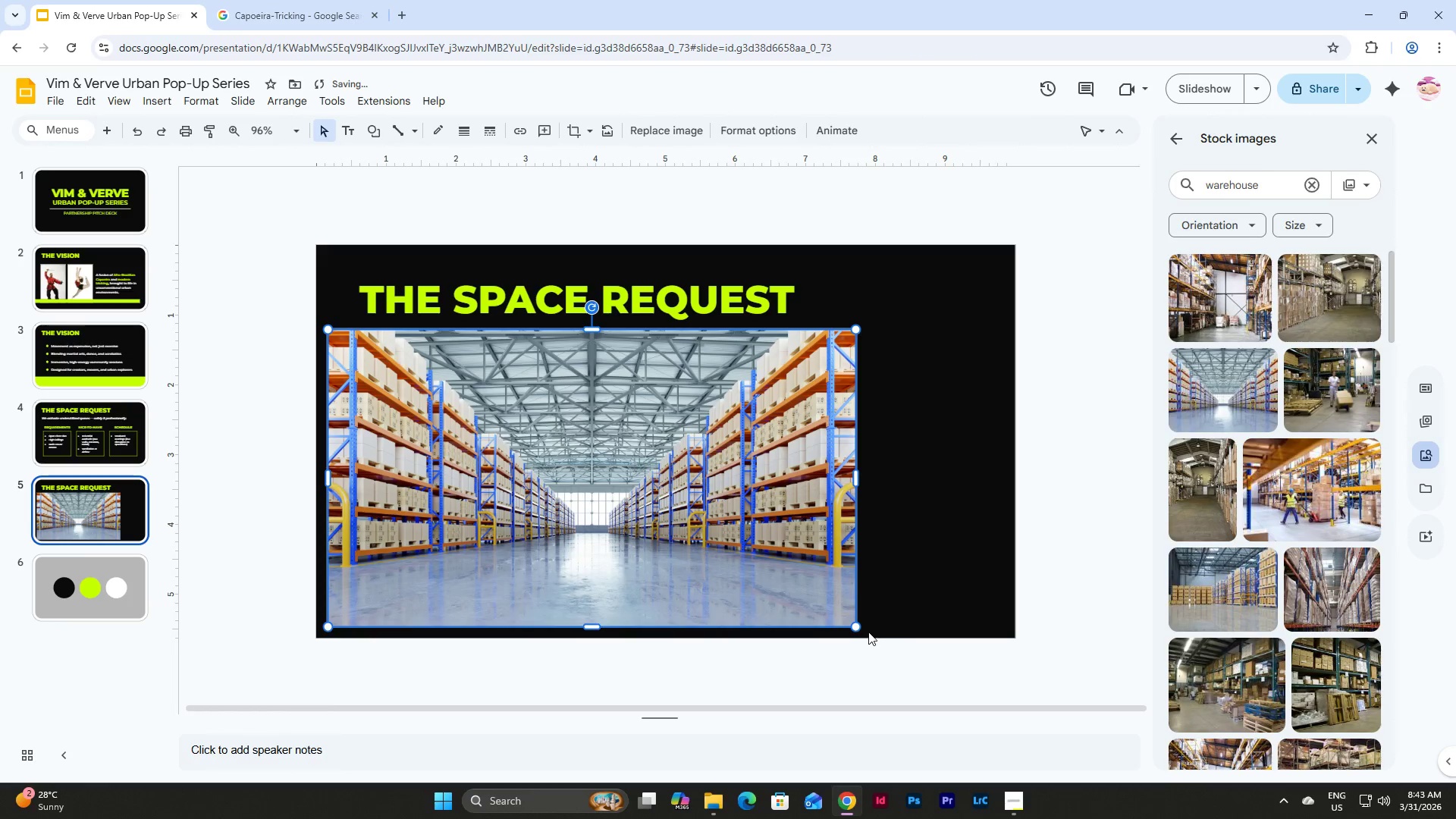 
left_click_drag(start_coordinate=[854, 624], to_coordinate=[692, 570])
 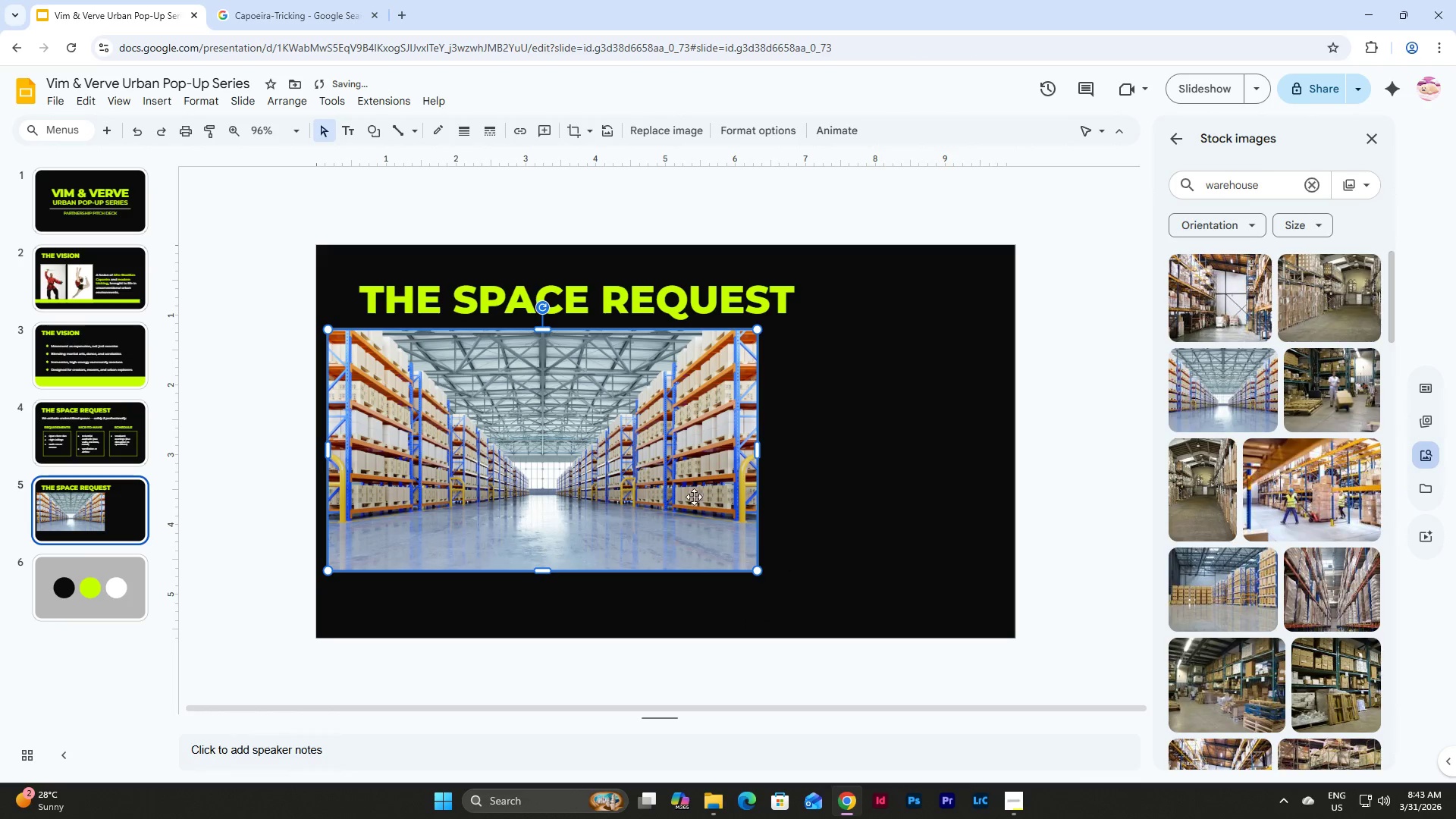 
left_click_drag(start_coordinate=[573, 450], to_coordinate=[596, 457])
 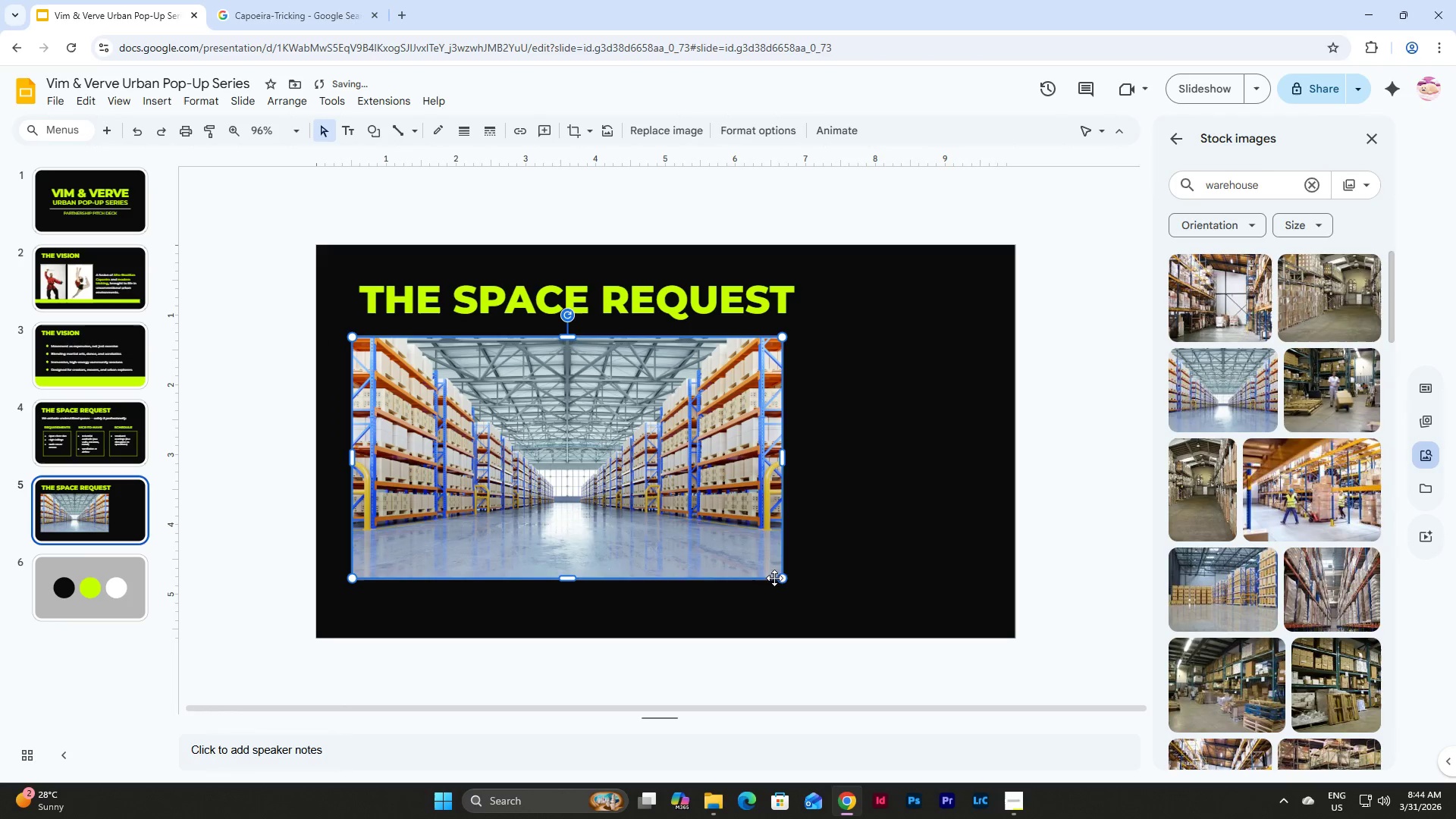 
left_click_drag(start_coordinate=[785, 580], to_coordinate=[694, 566])
 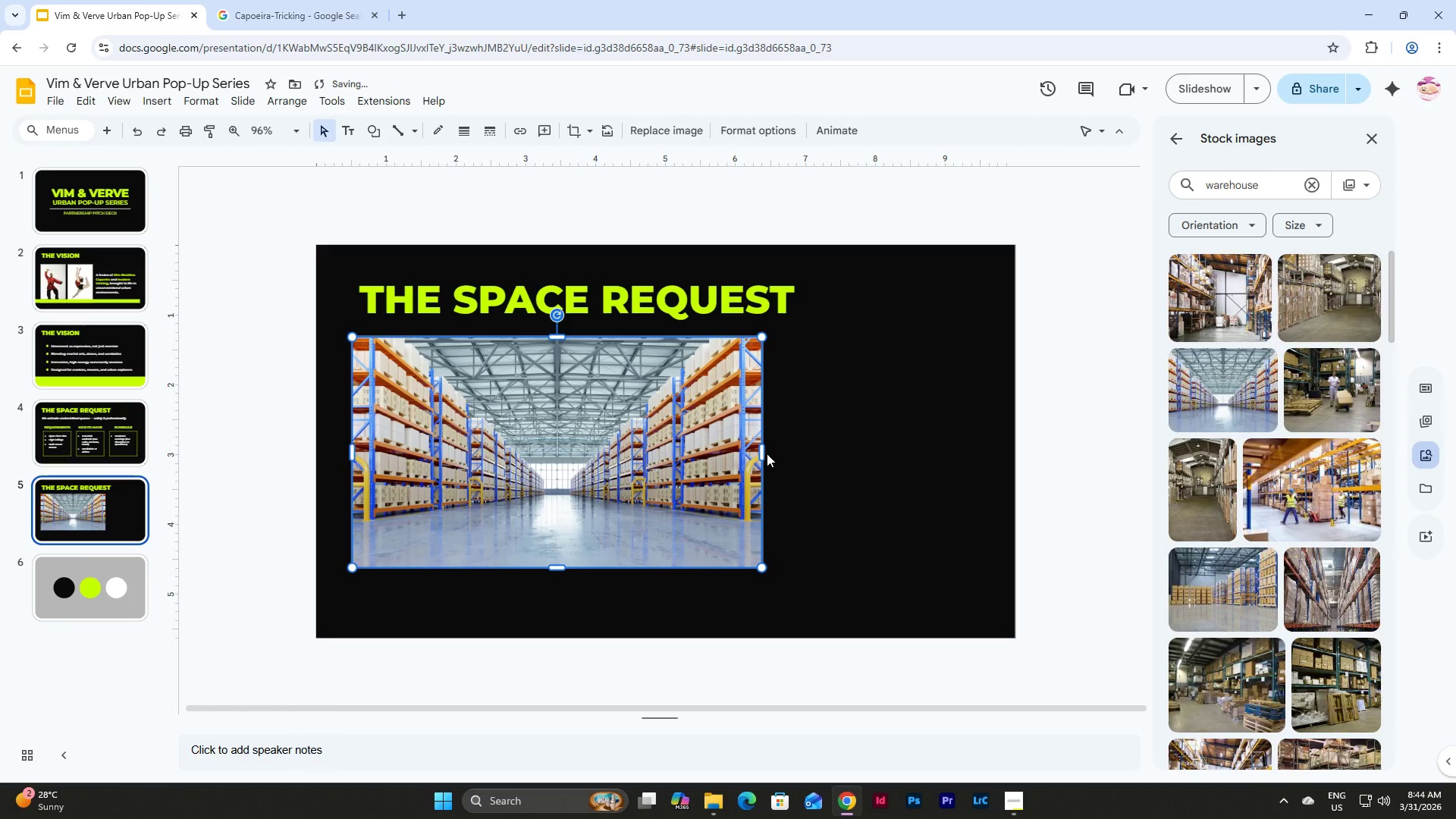 
left_click_drag(start_coordinate=[761, 453], to_coordinate=[693, 455])
 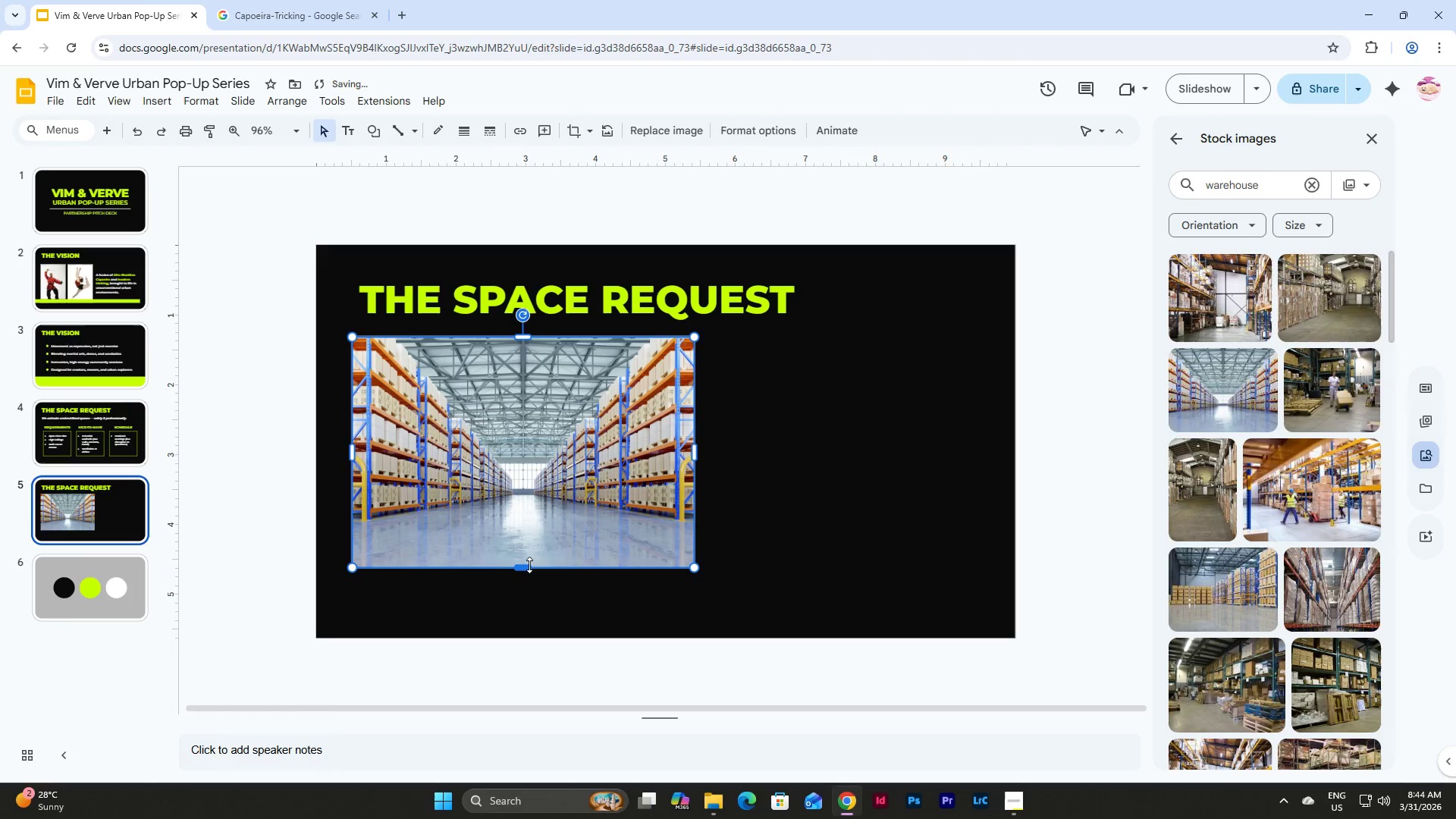 
left_click_drag(start_coordinate=[528, 566], to_coordinate=[528, 577])
 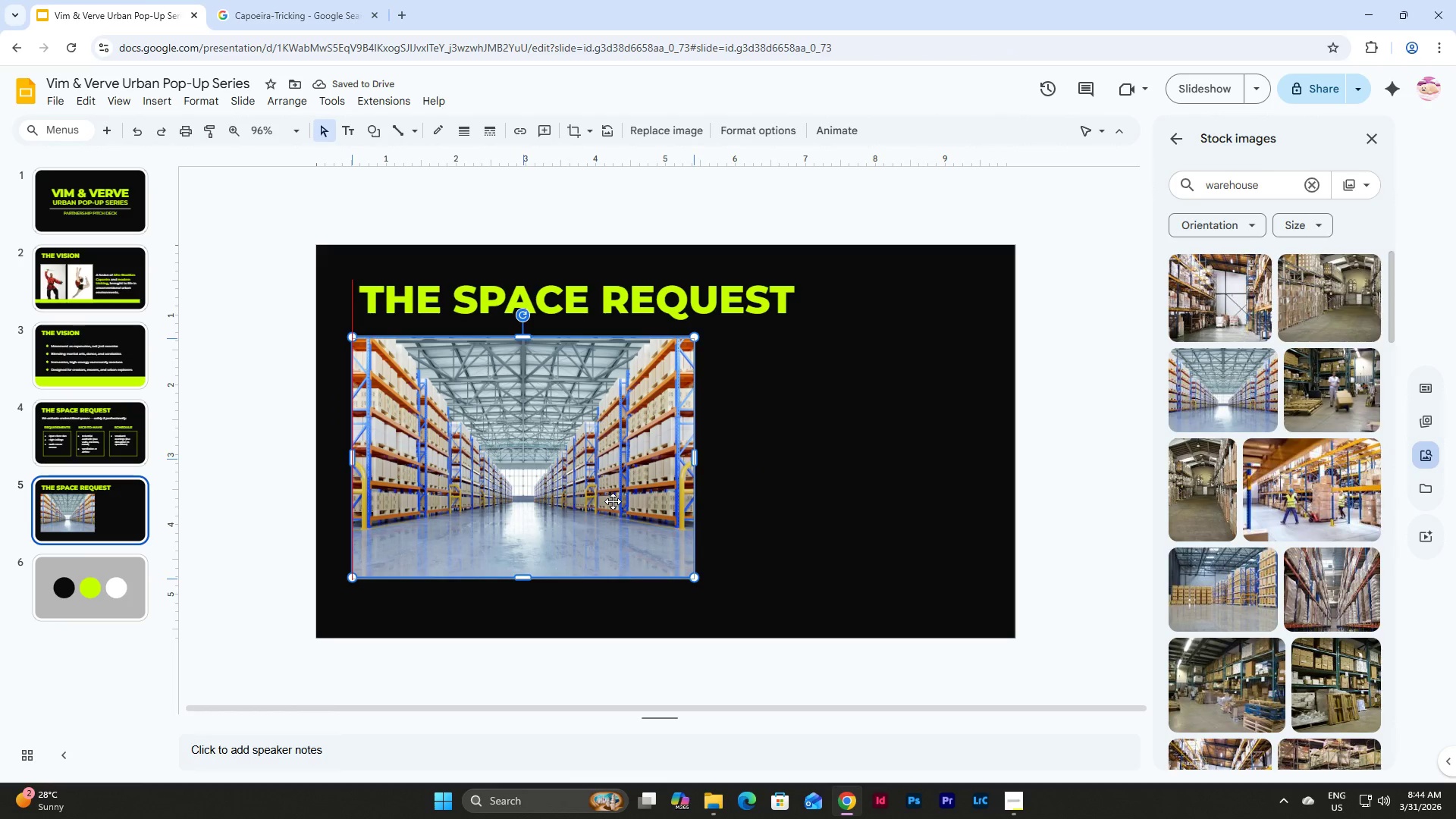 
left_click_drag(start_coordinate=[614, 500], to_coordinate=[613, 506])
 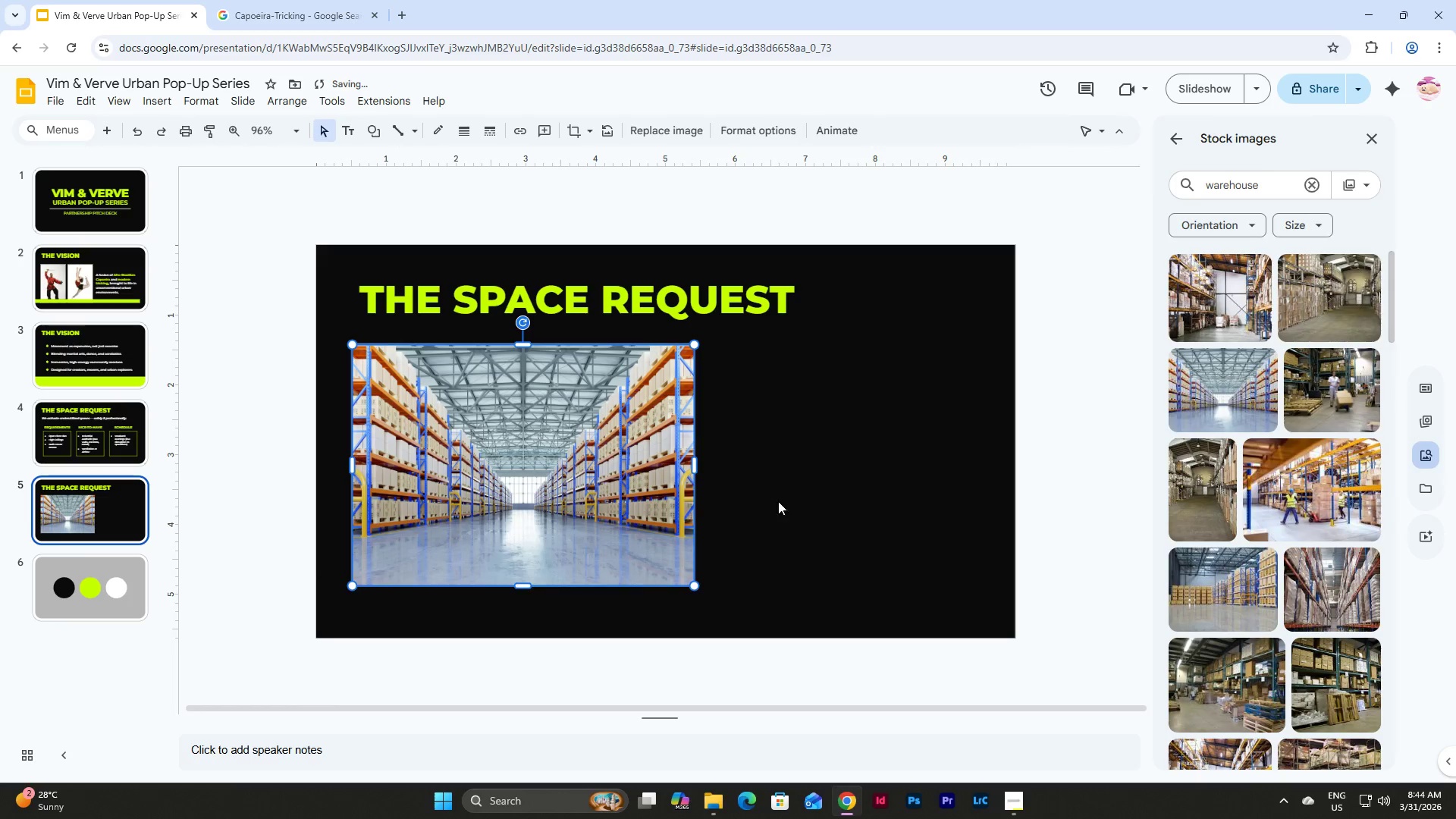 
left_click([825, 498])
 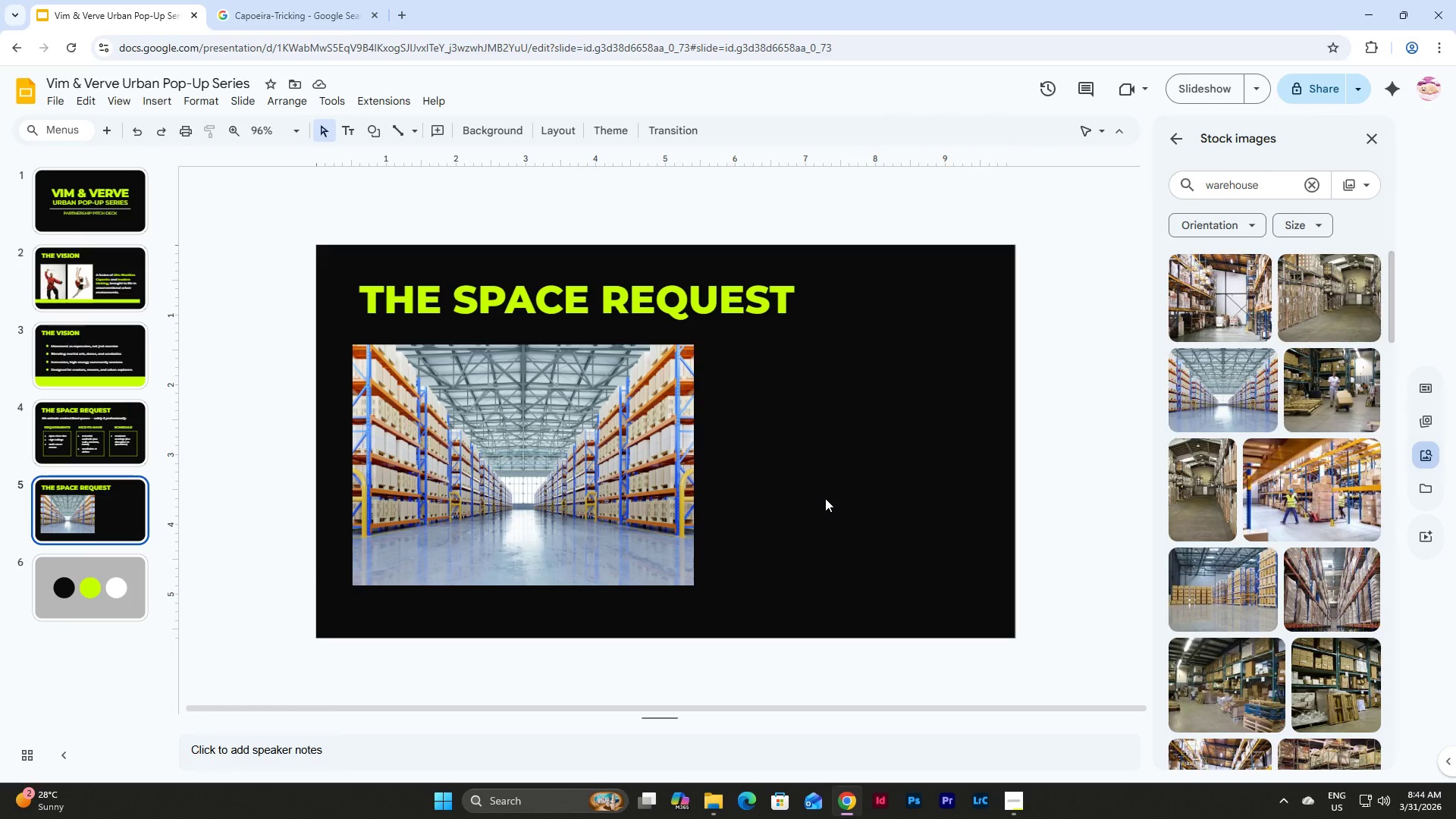 
wait(10.45)
 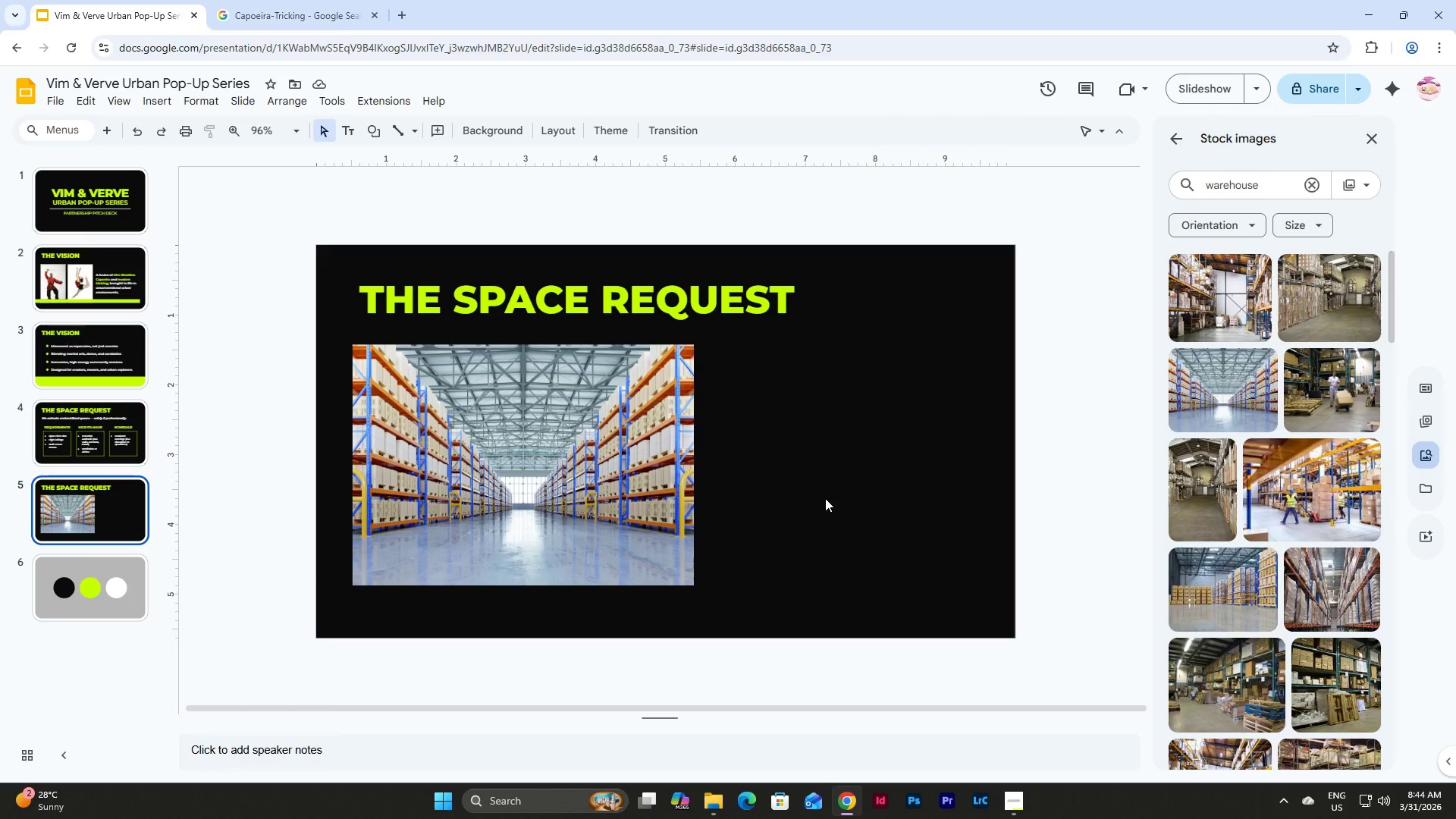 
left_click([862, 448])
 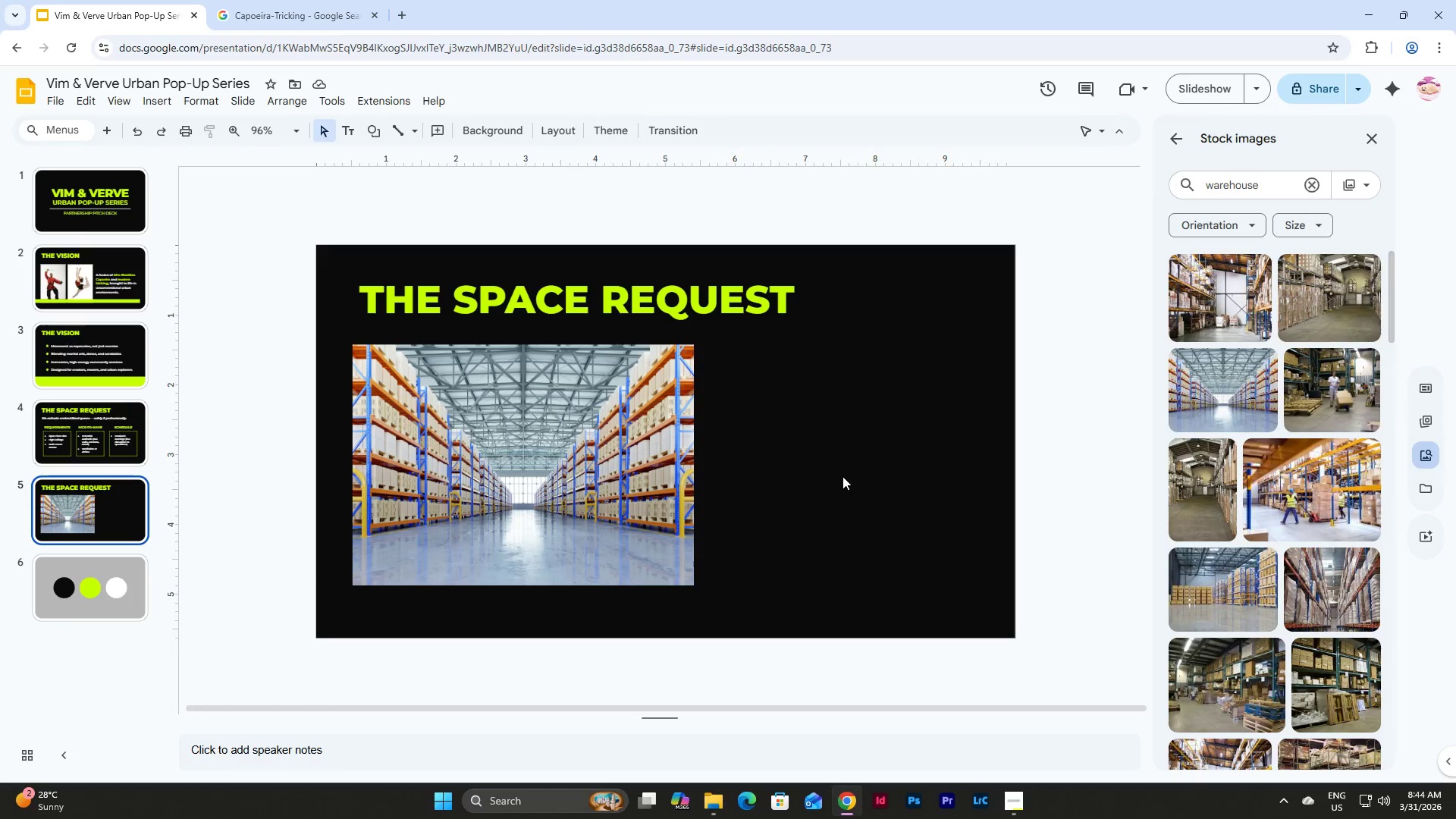 
scroll: coordinate [824, 461], scroll_direction: up, amount: 1.0
 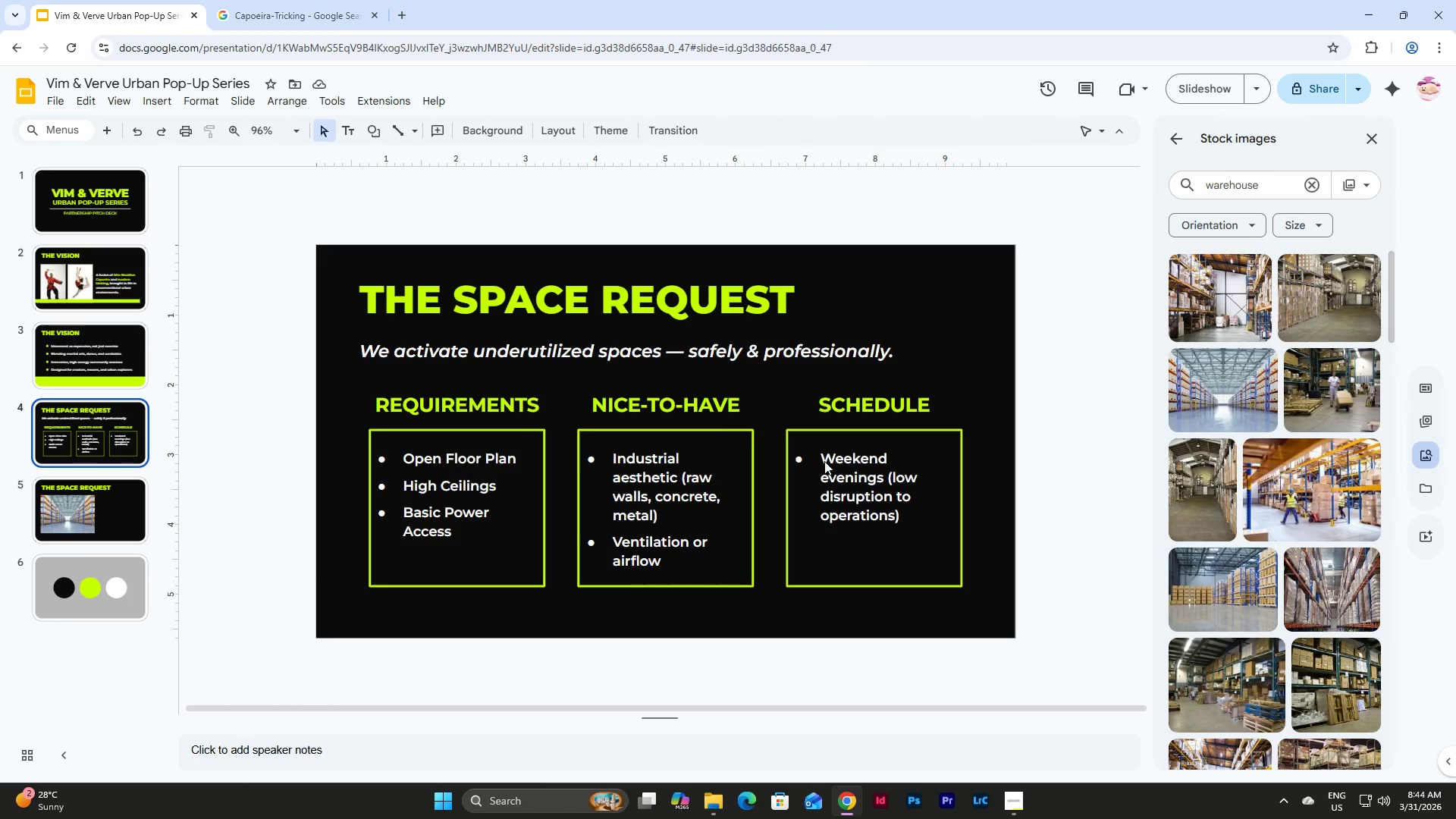 
scroll: coordinate [824, 461], scroll_direction: down, amount: 1.0
 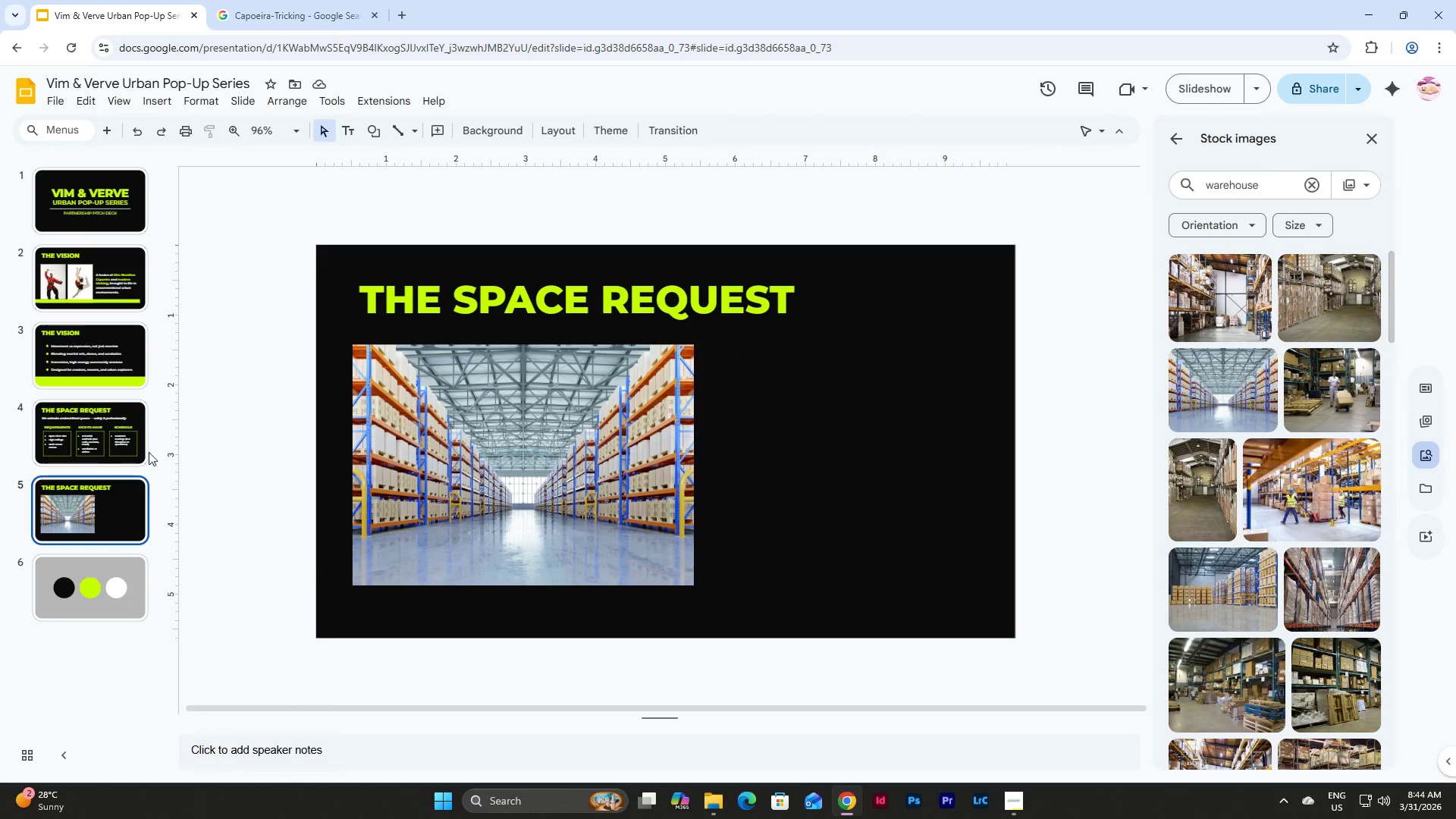 
left_click([815, 472])